 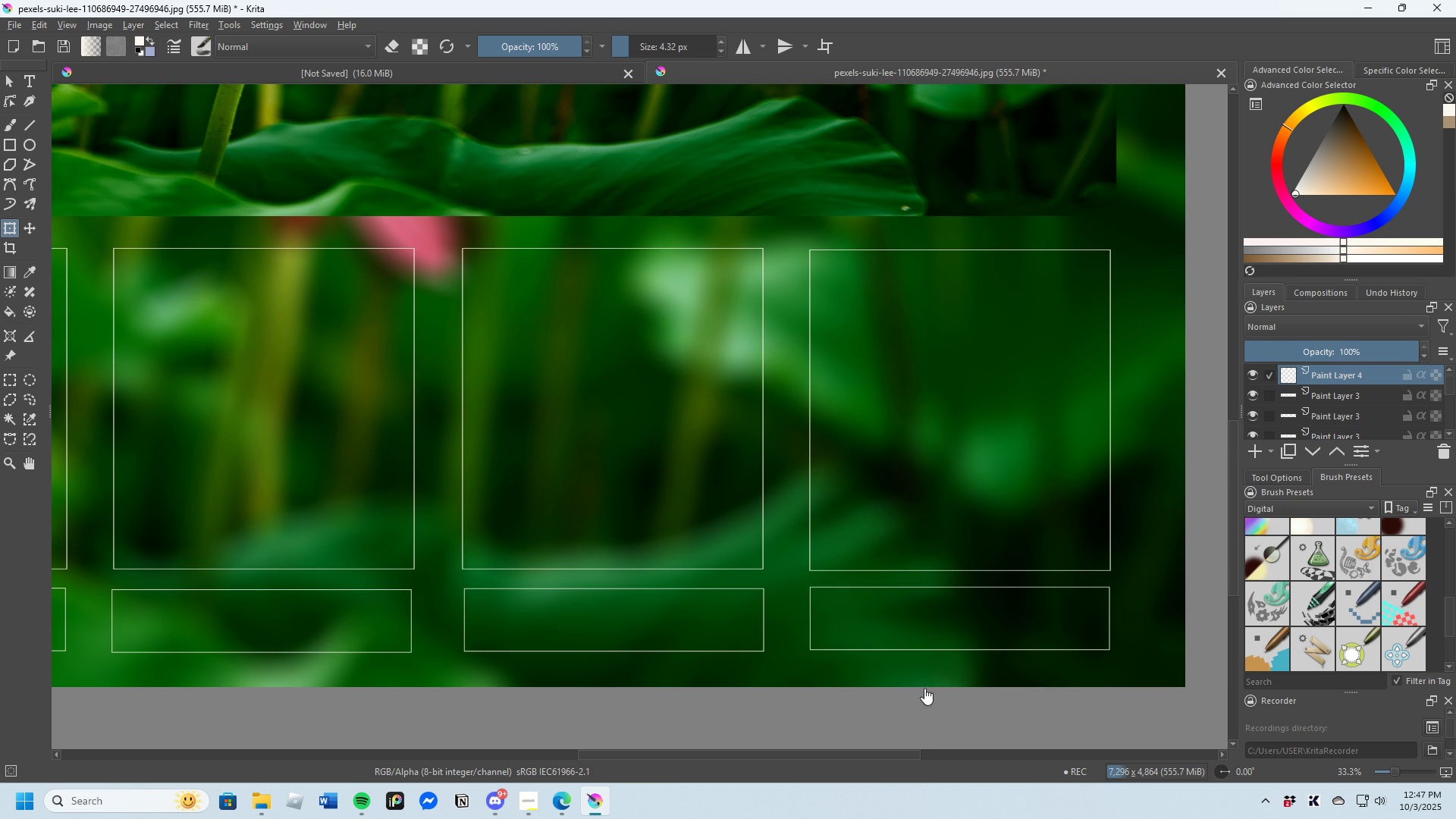 
left_click([1316, 398])
 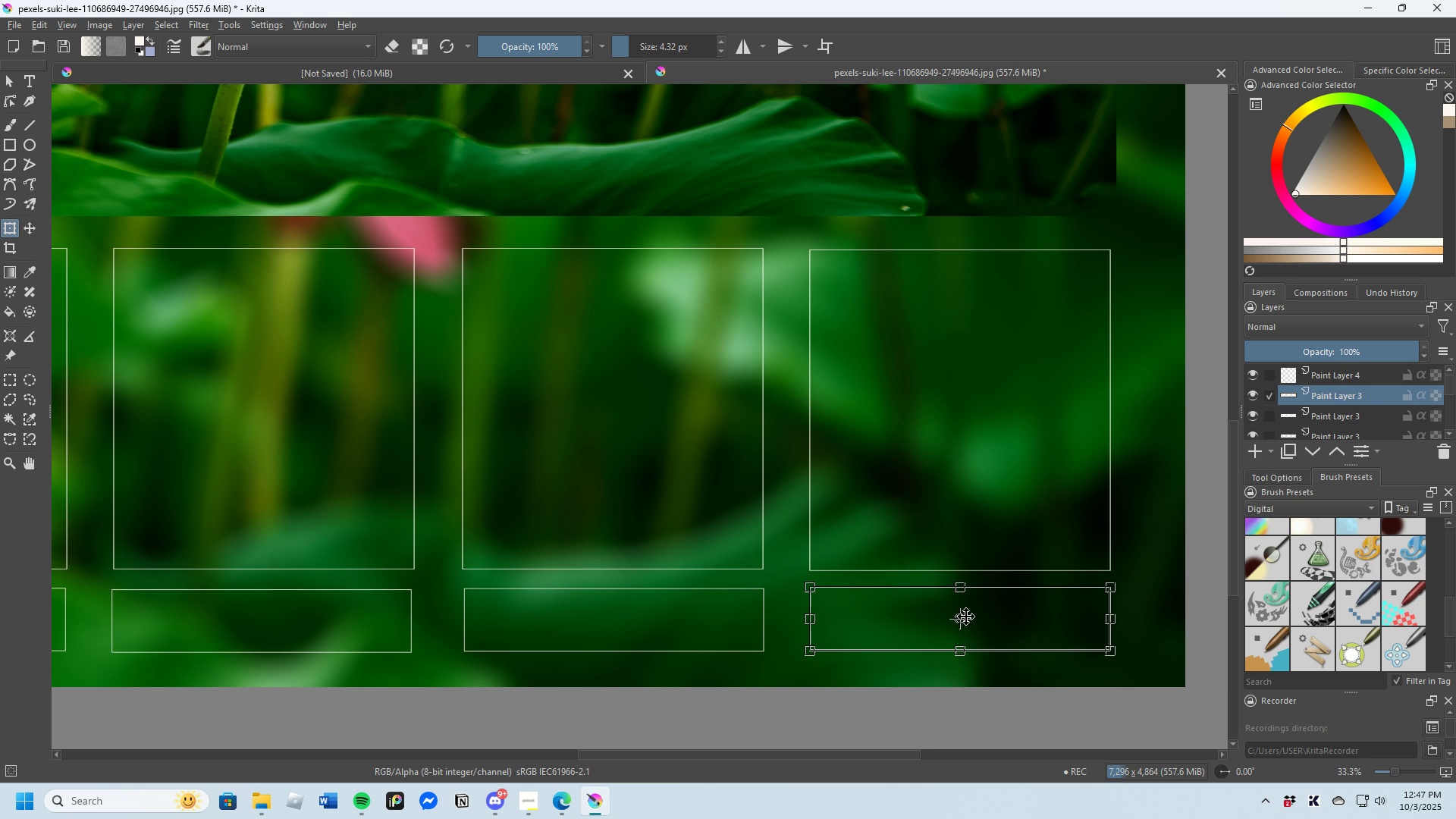 
left_click([966, 617])
 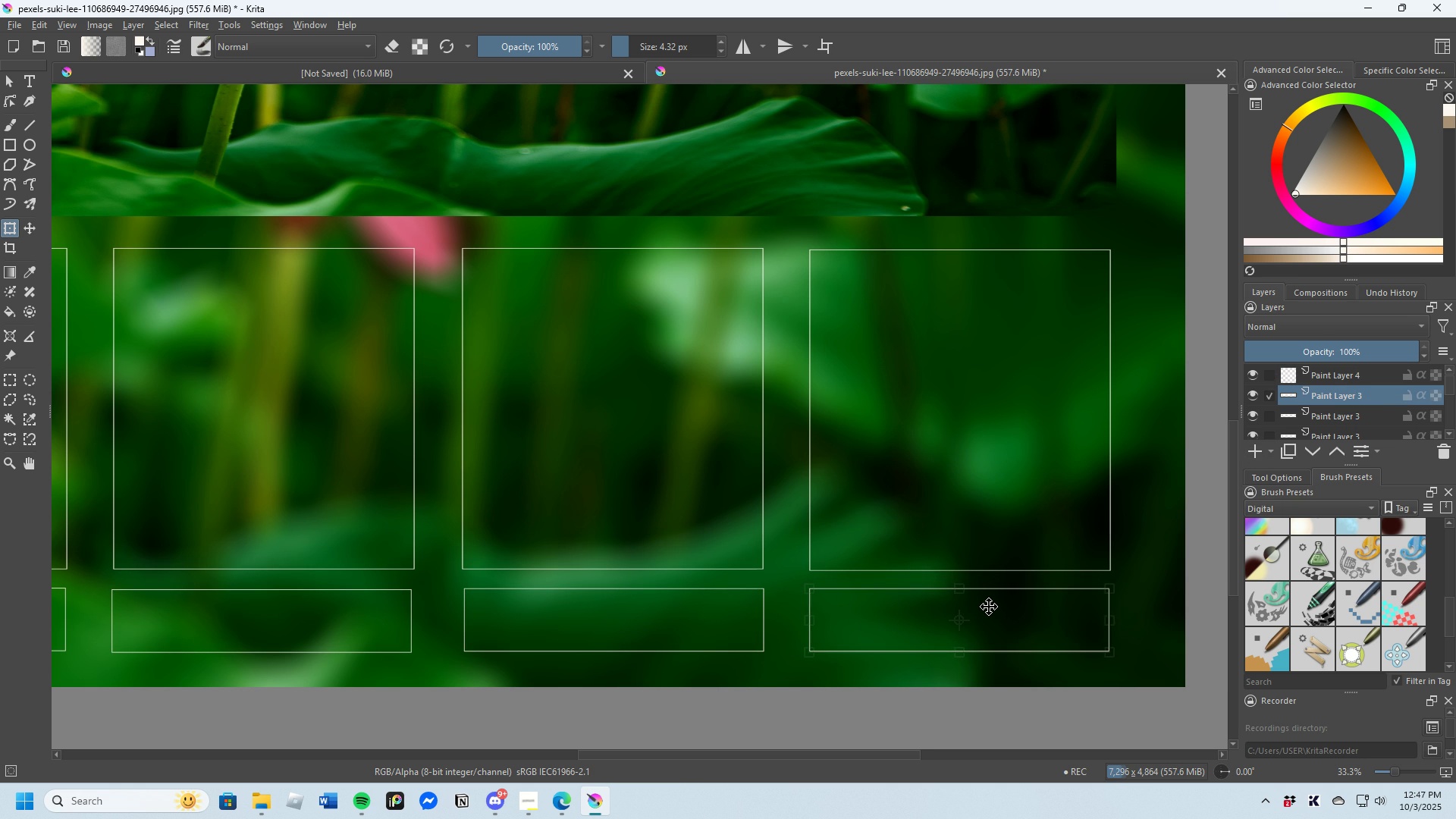 
wait(8.11)
 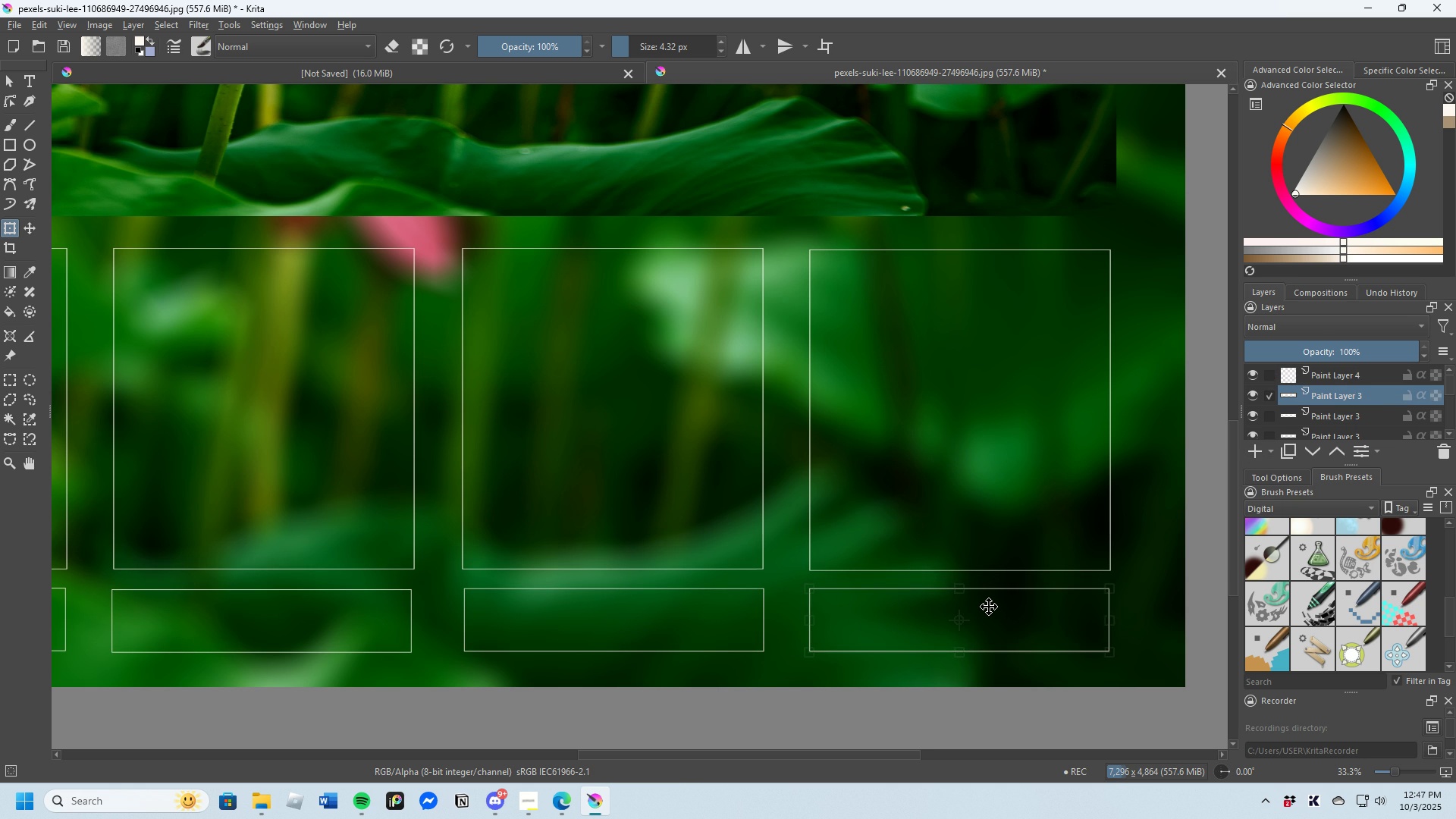 
scroll: coordinate [855, 617], scroll_direction: up, amount: 4.0